 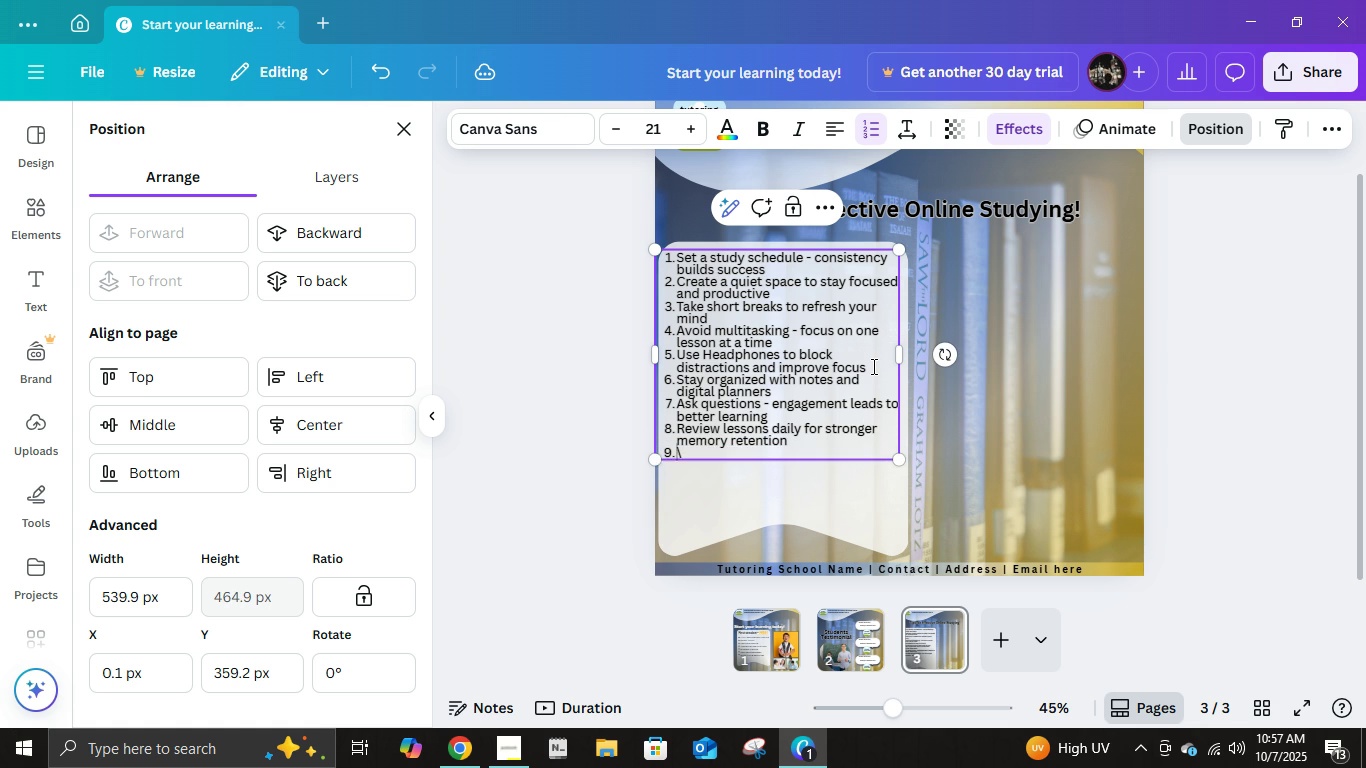 
key(Enter)
 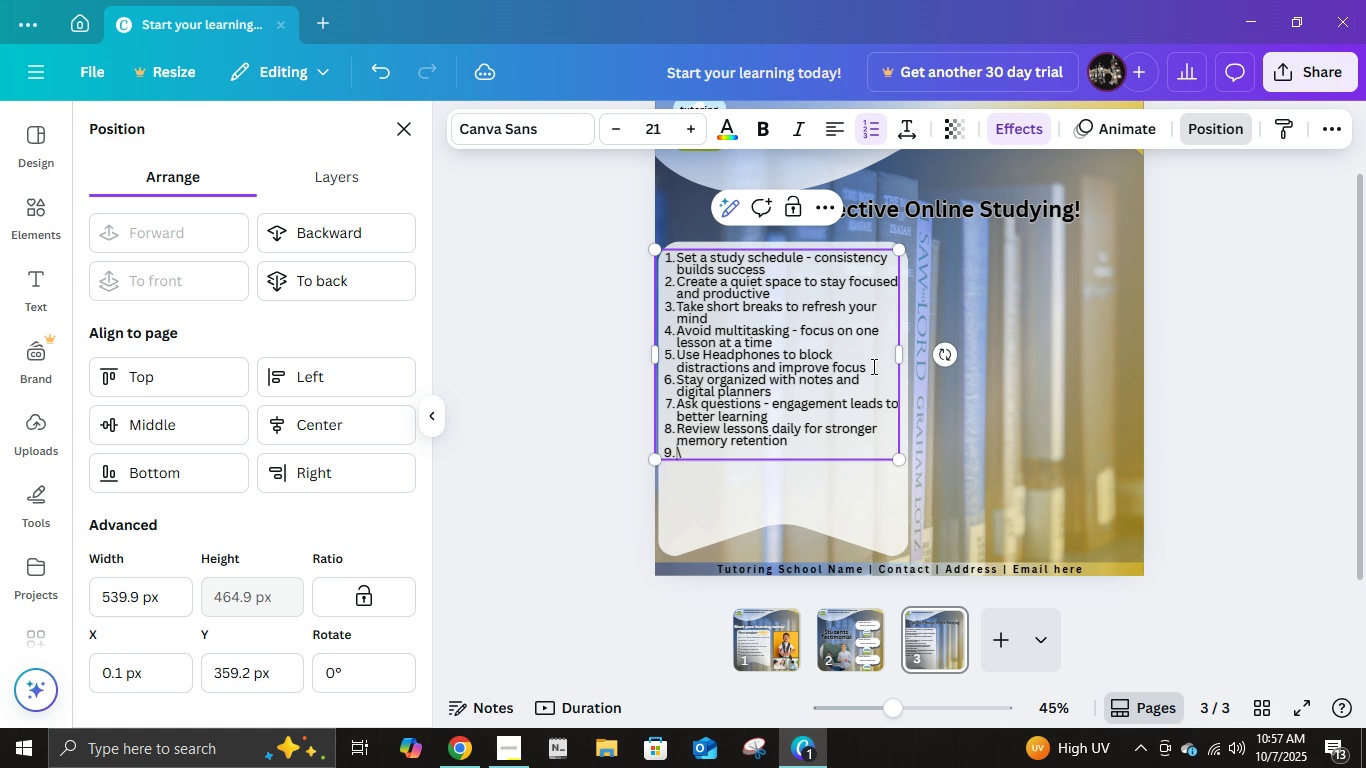 
key(Backslash)
 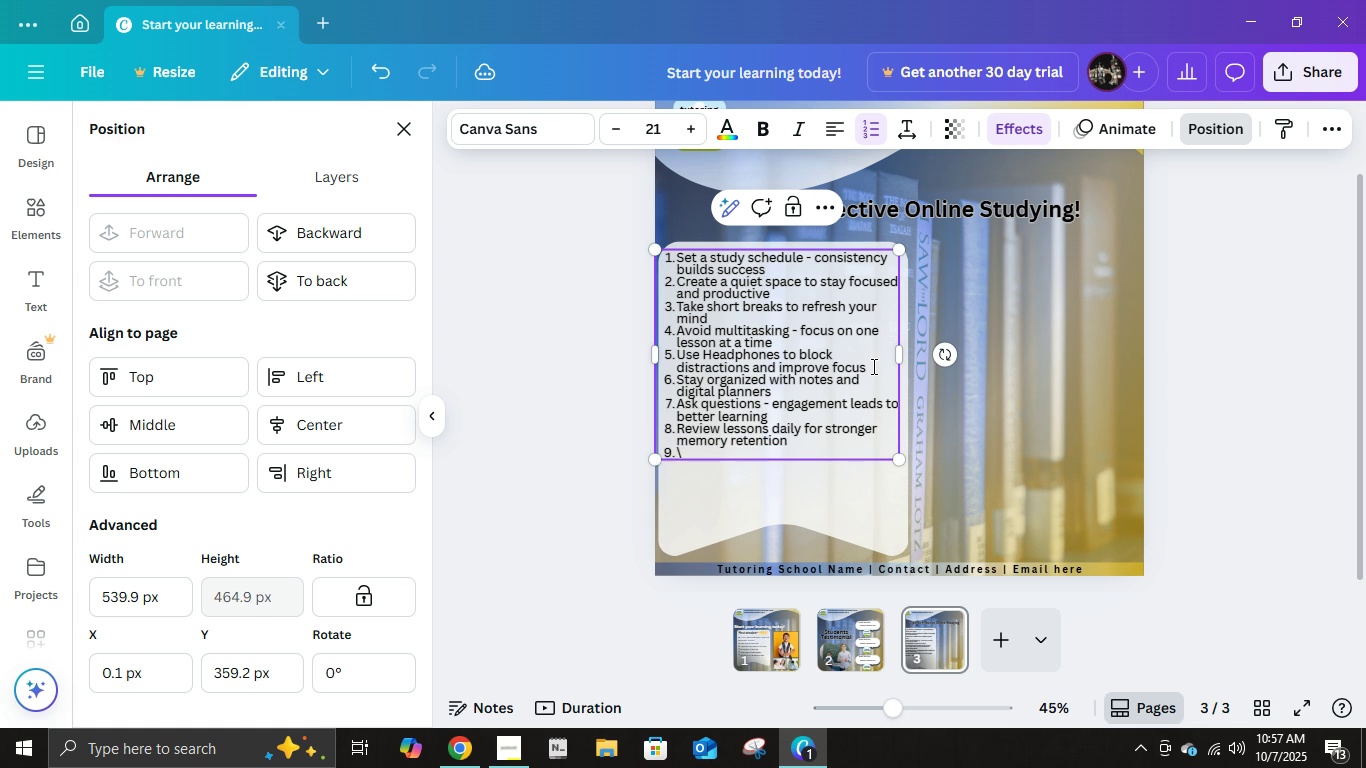 
key(Backspace)
 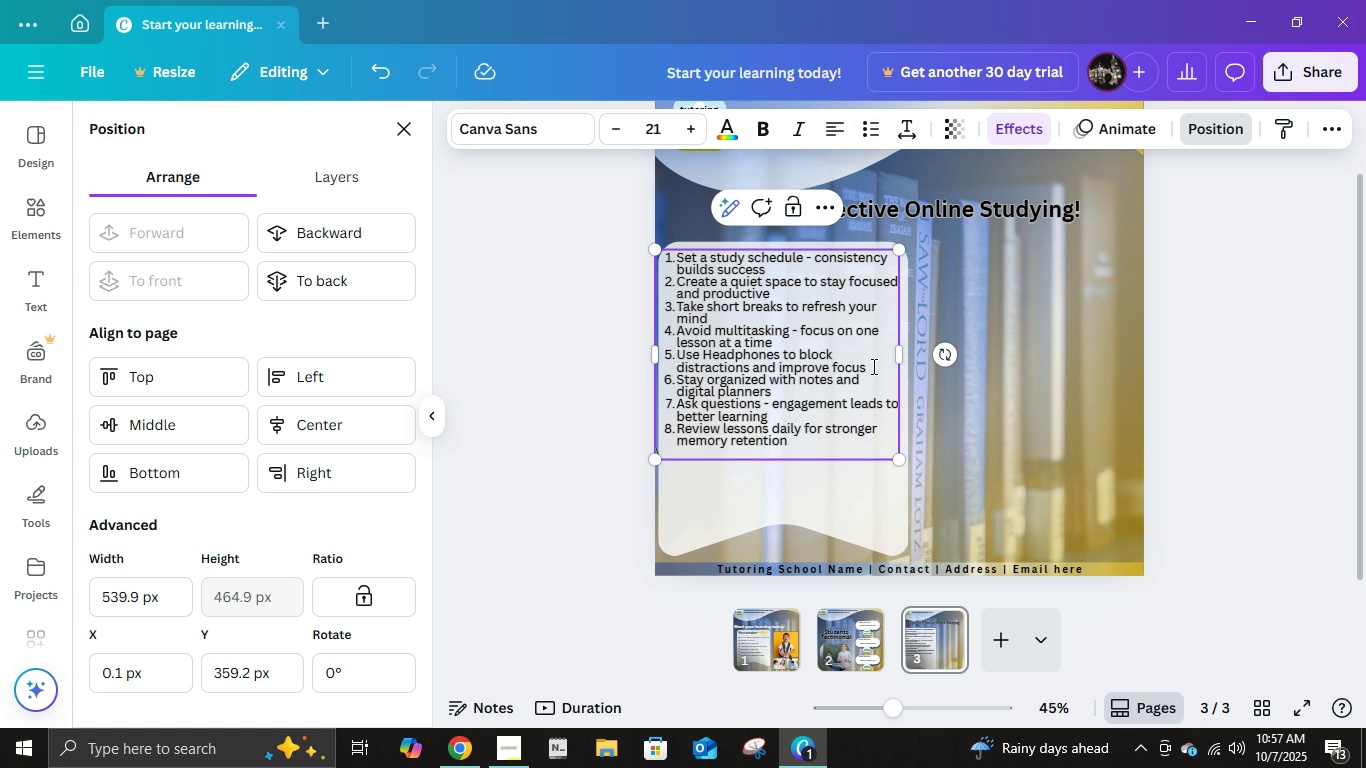 
key(ArrowRight)
 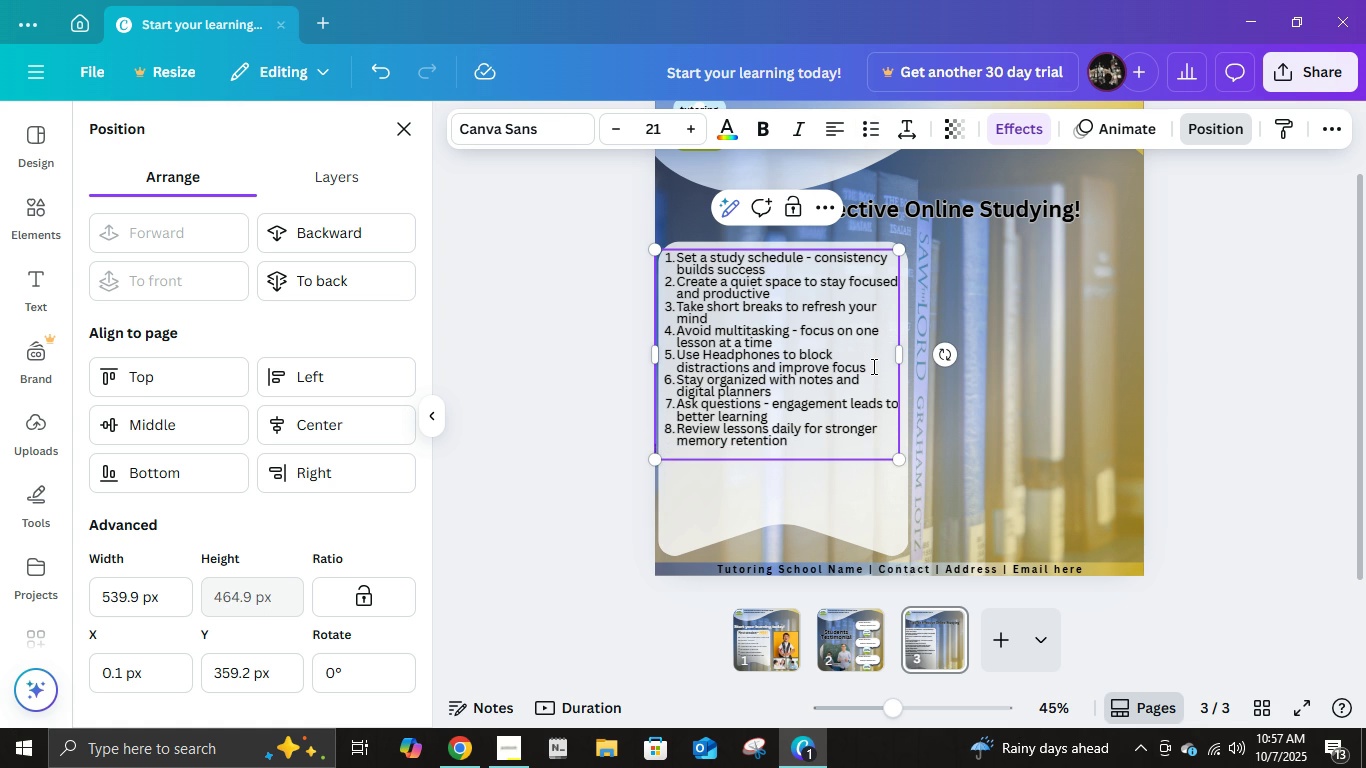 
key(Backspace)
 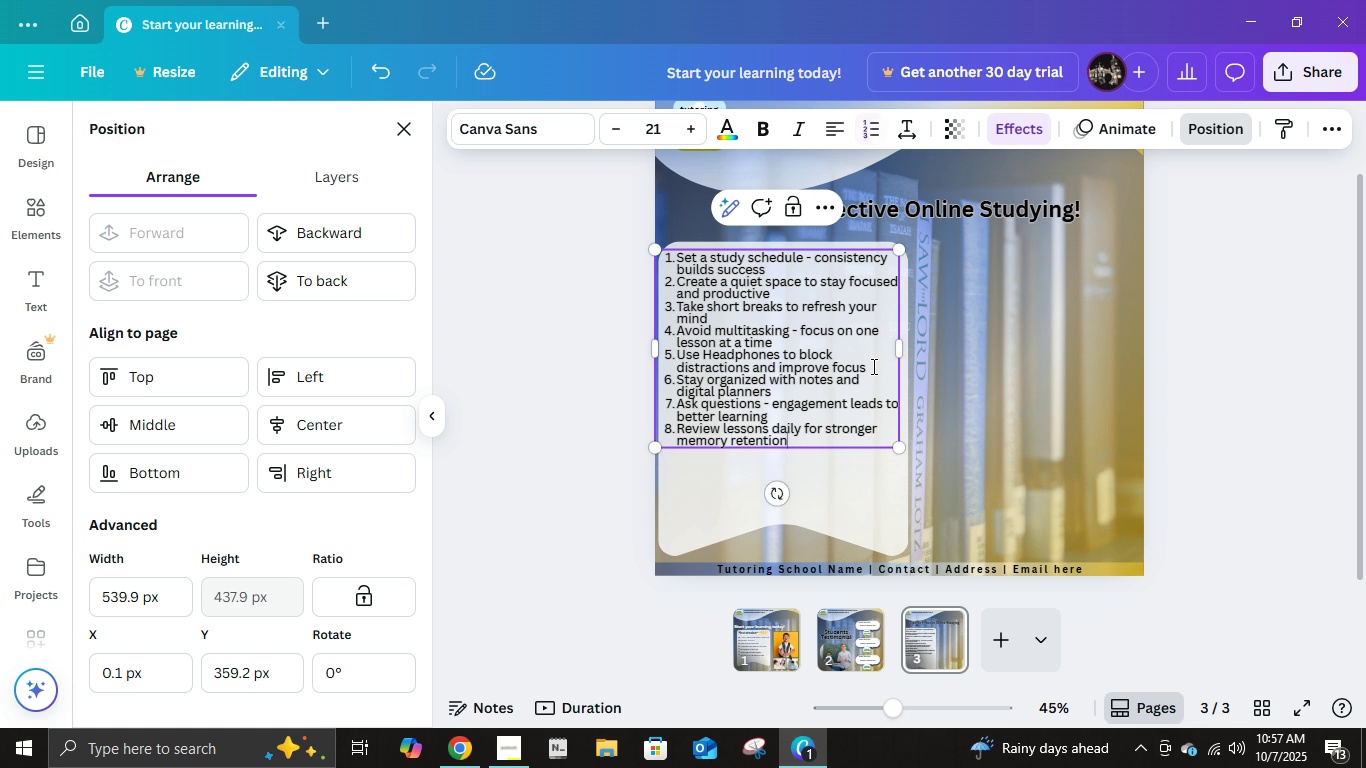 
key(Backspace)
 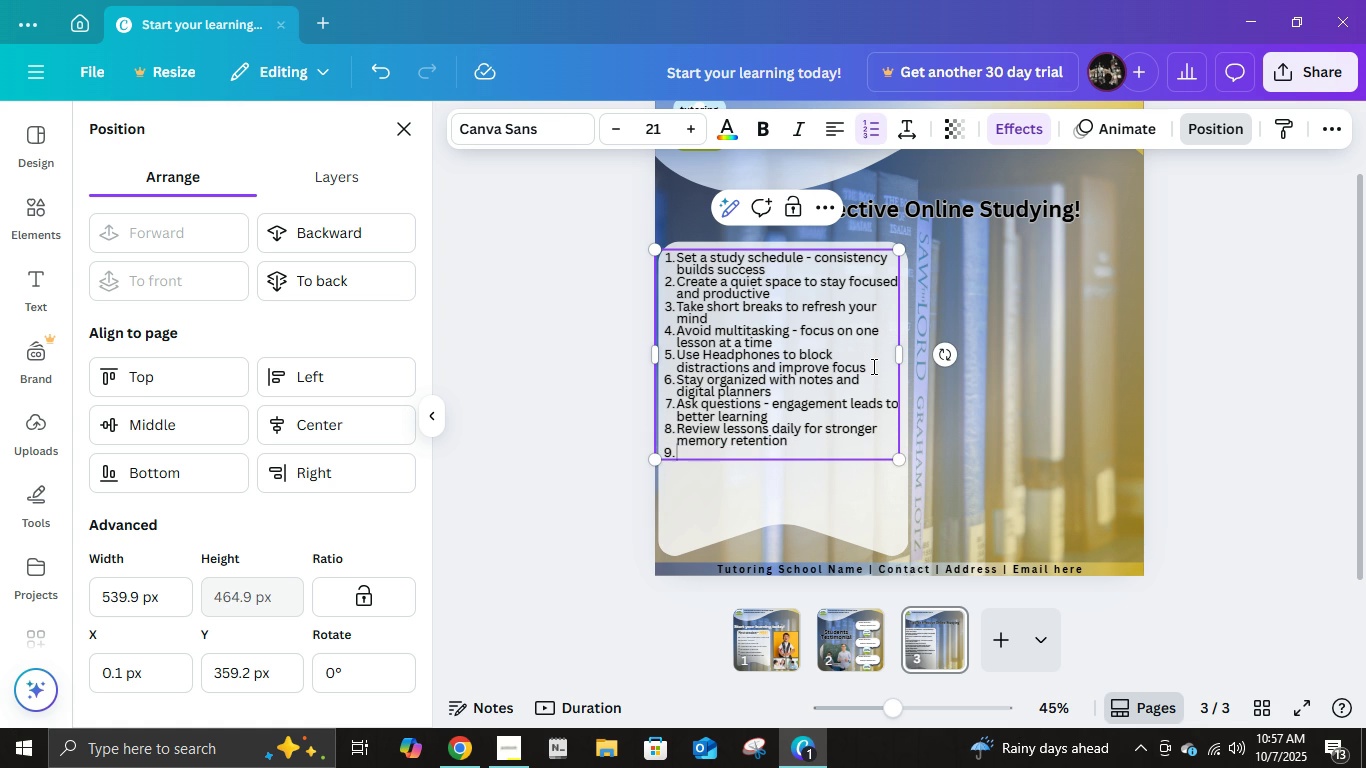 
key(Enter)
 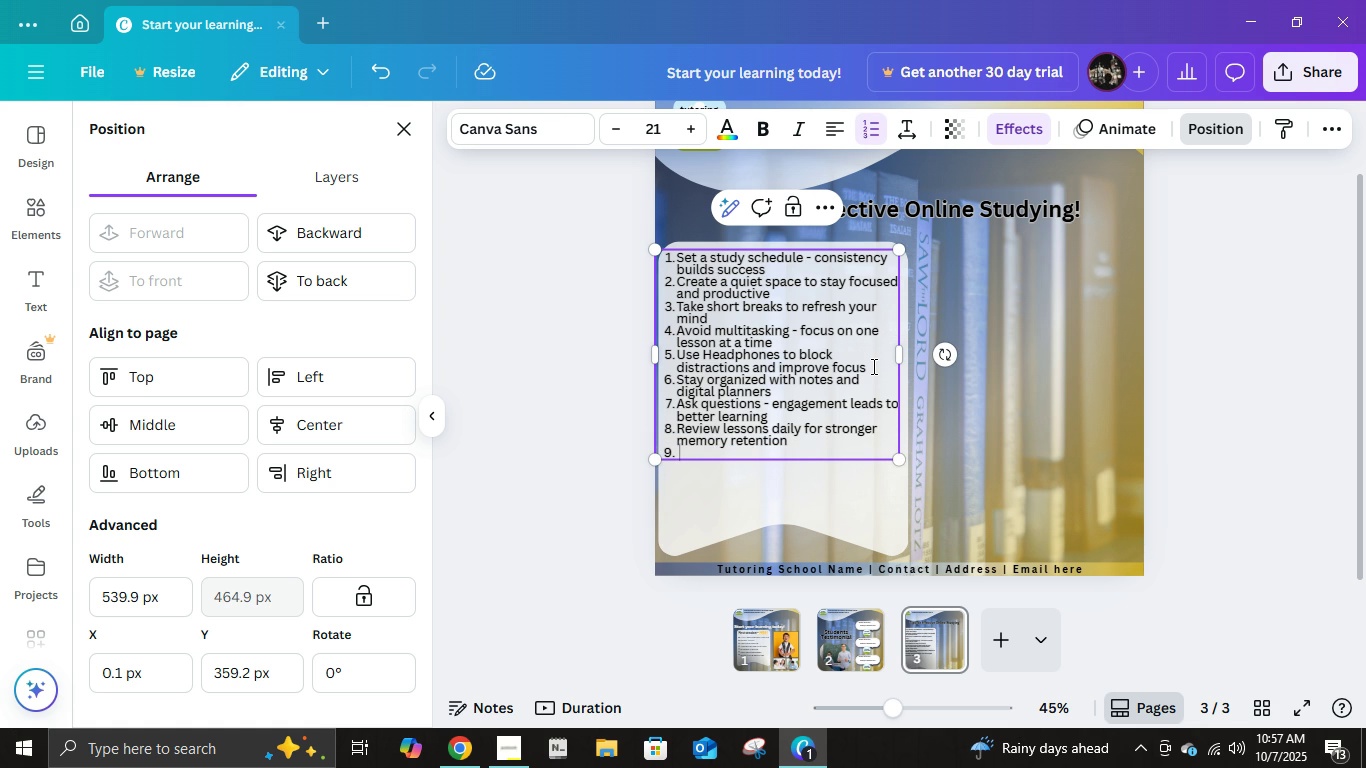 
type( Turn off notifications during study time)
 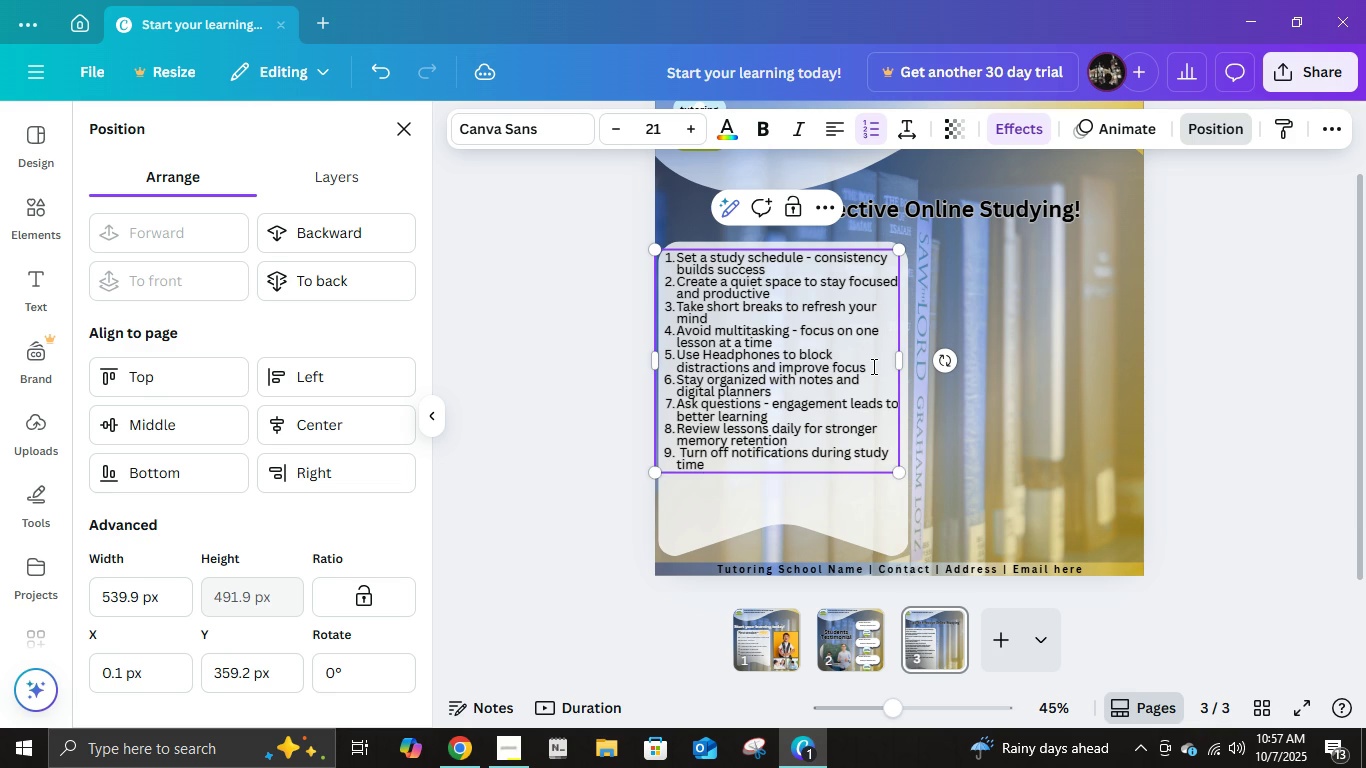 
key(Enter)